 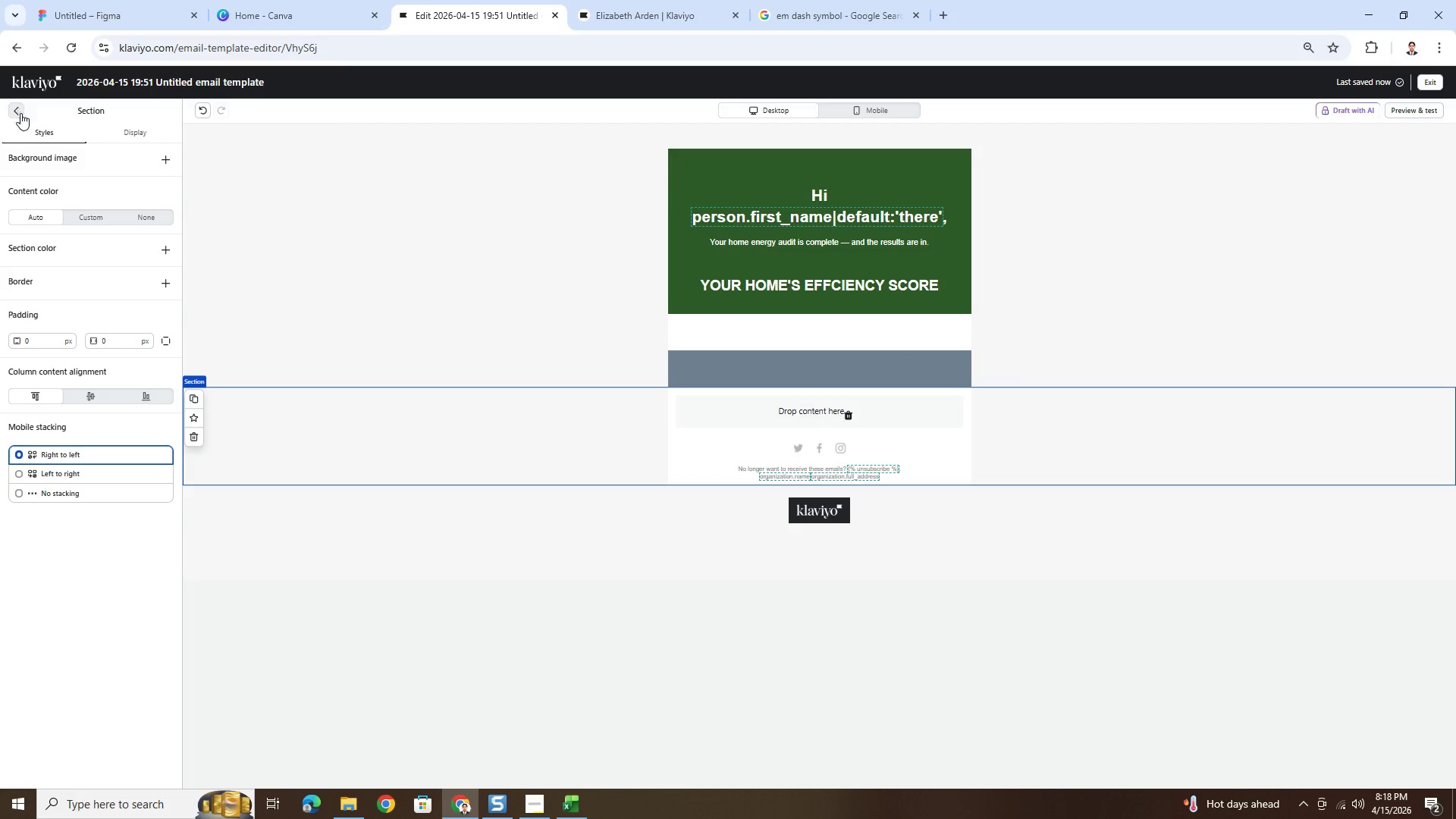 
left_click_drag(start_coordinate=[92, 212], to_coordinate=[875, 318])
 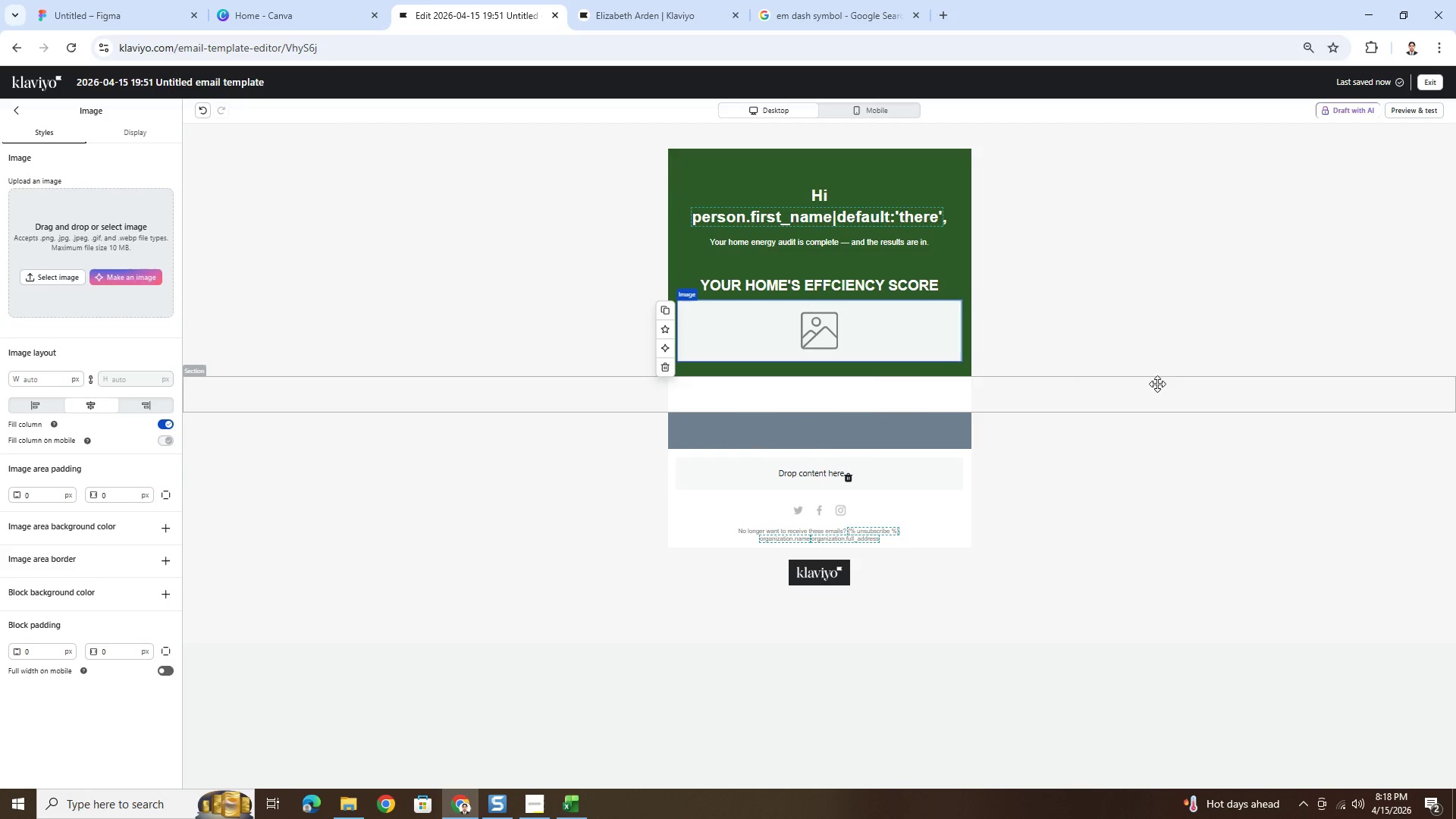 
left_click([1138, 469])
 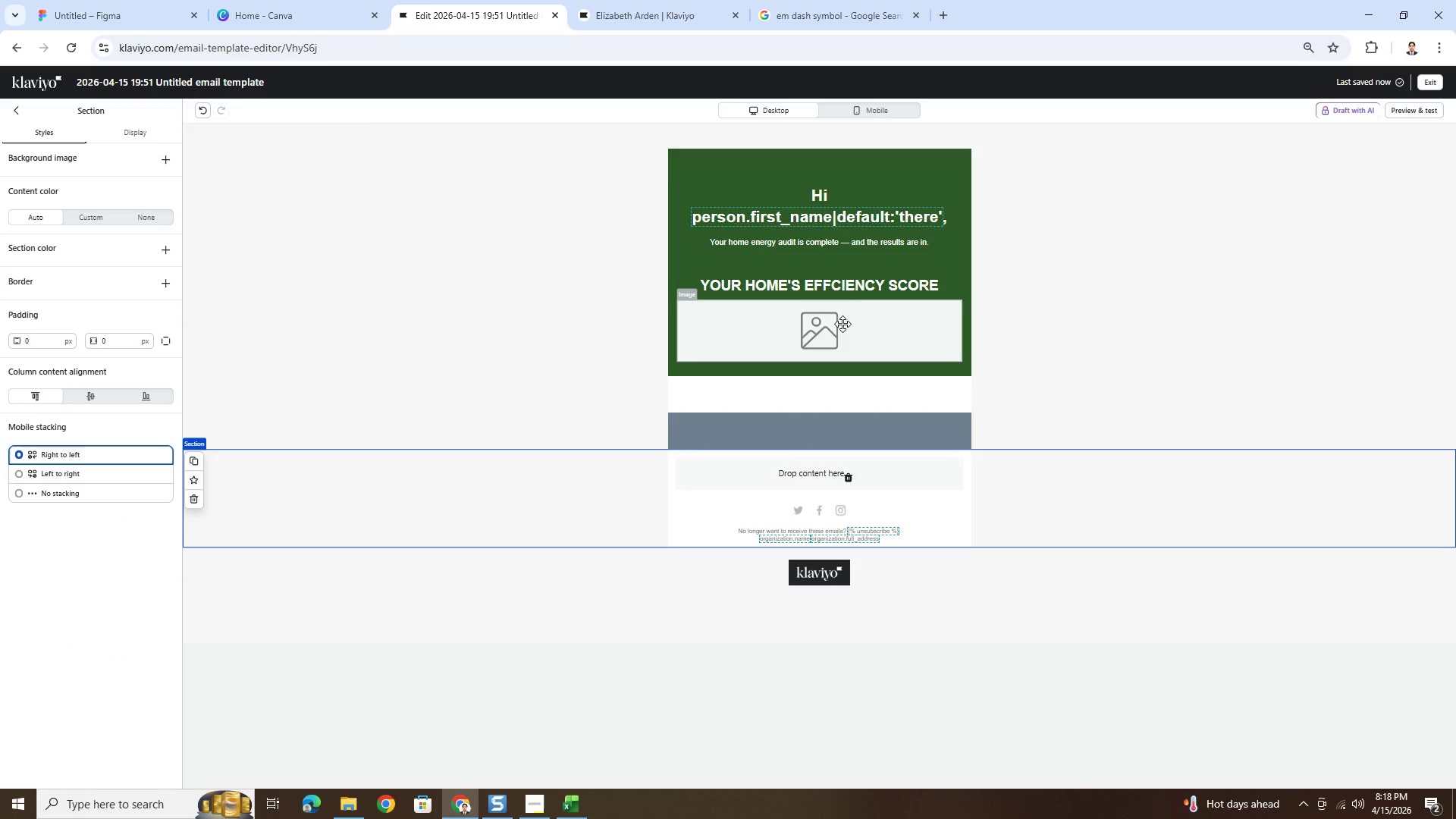 
left_click([860, 280])
 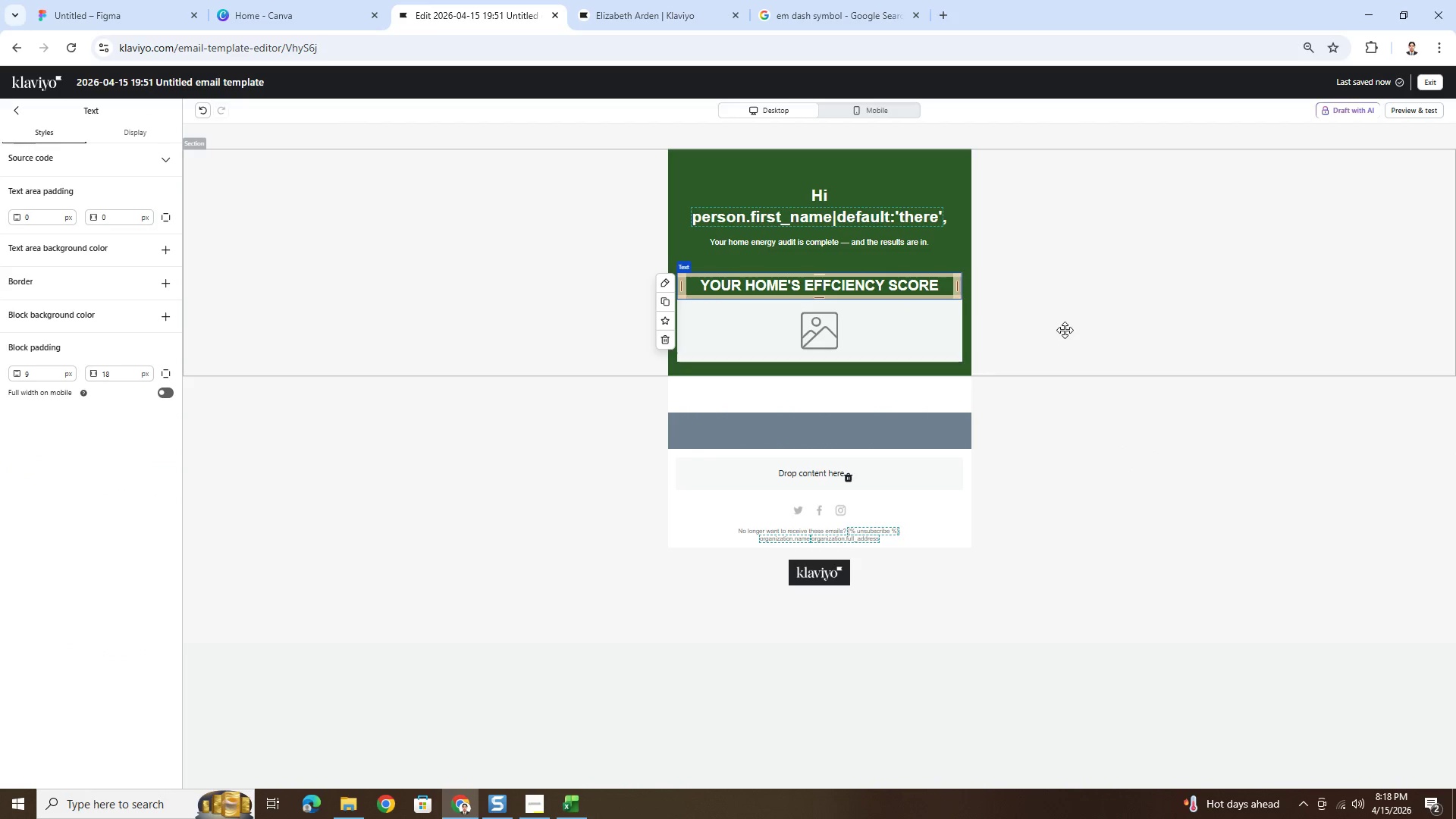 
left_click([1066, 331])
 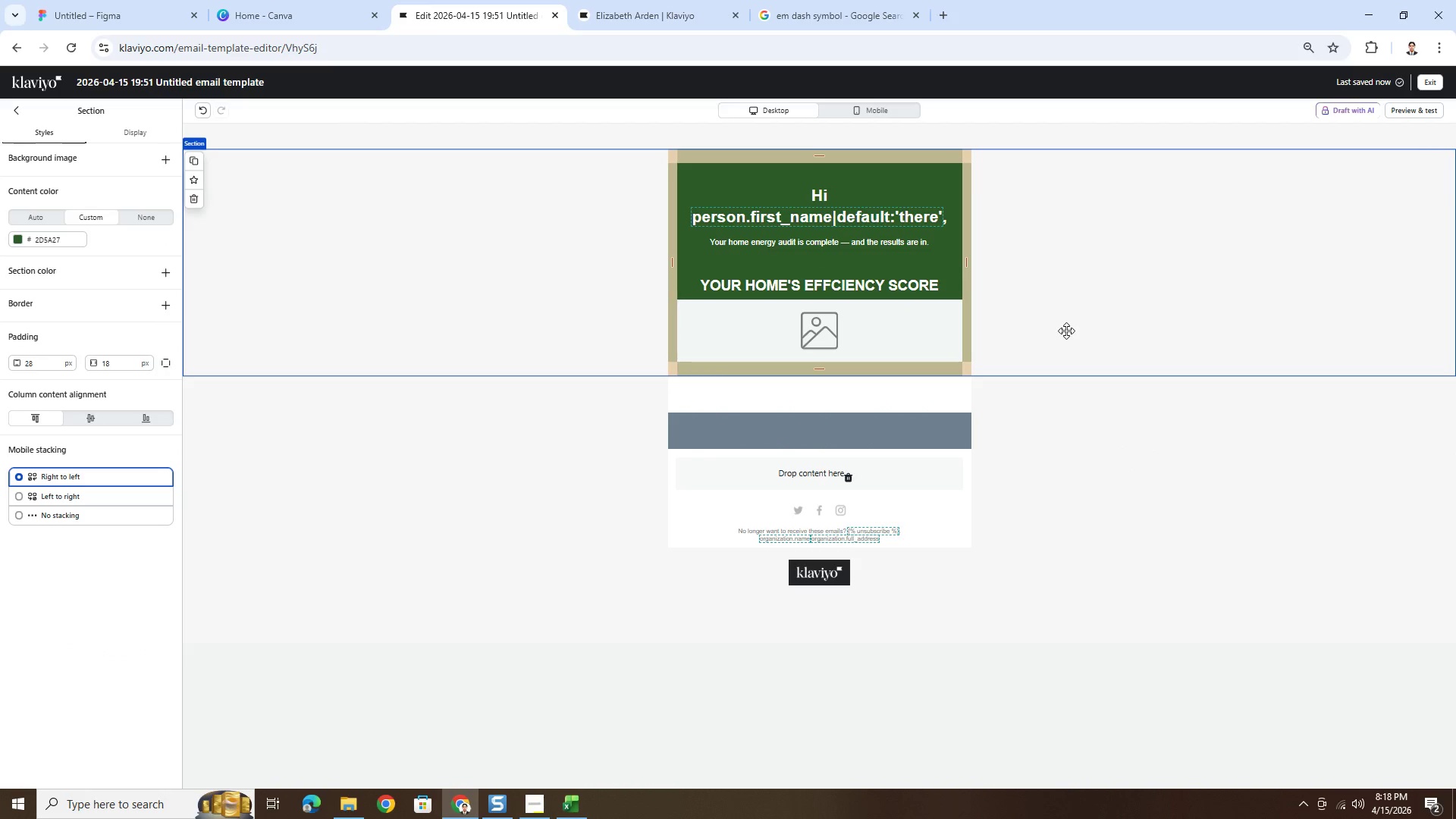 
left_click([910, 328])